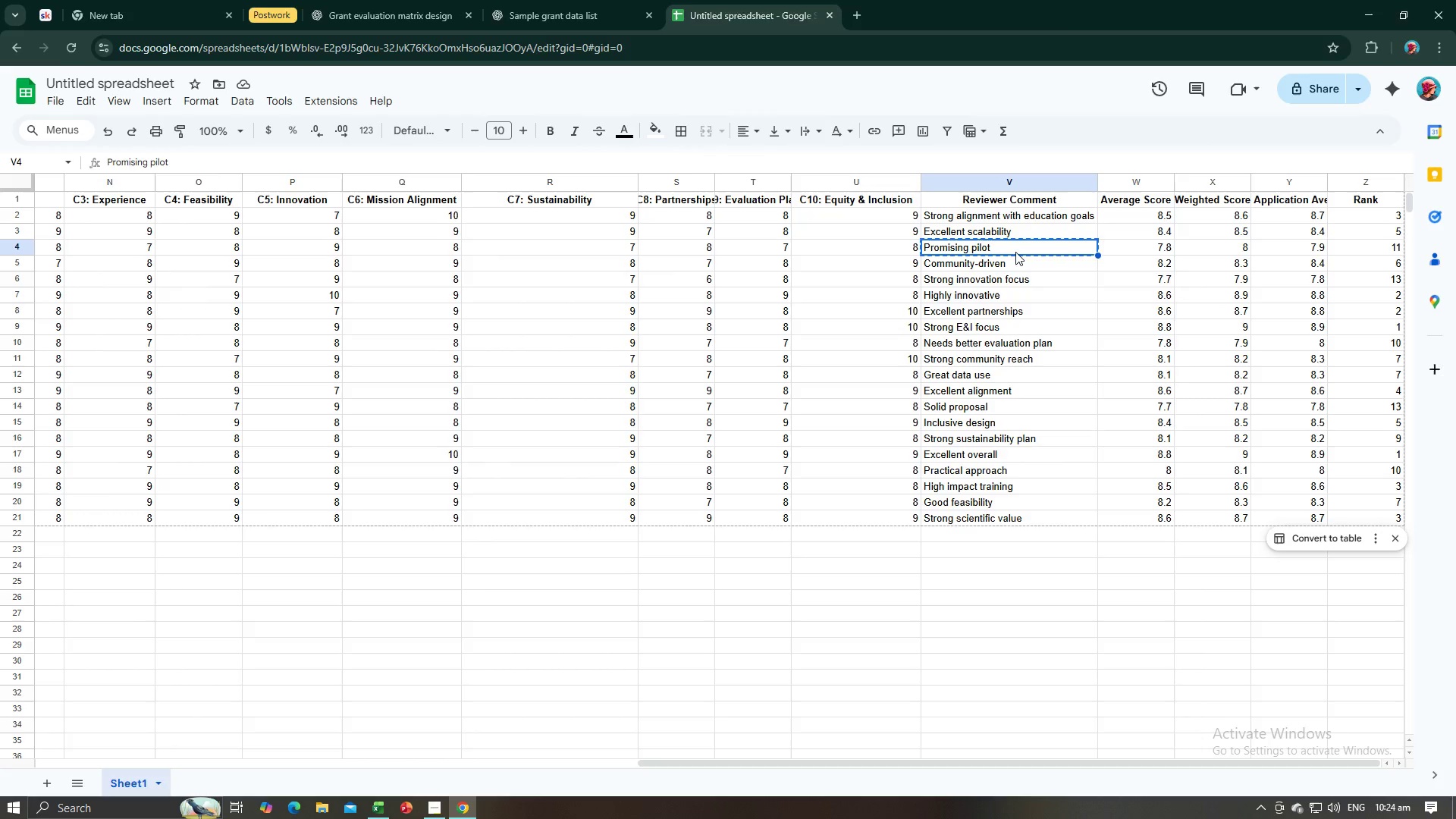 
key(Alt+AltLeft)
 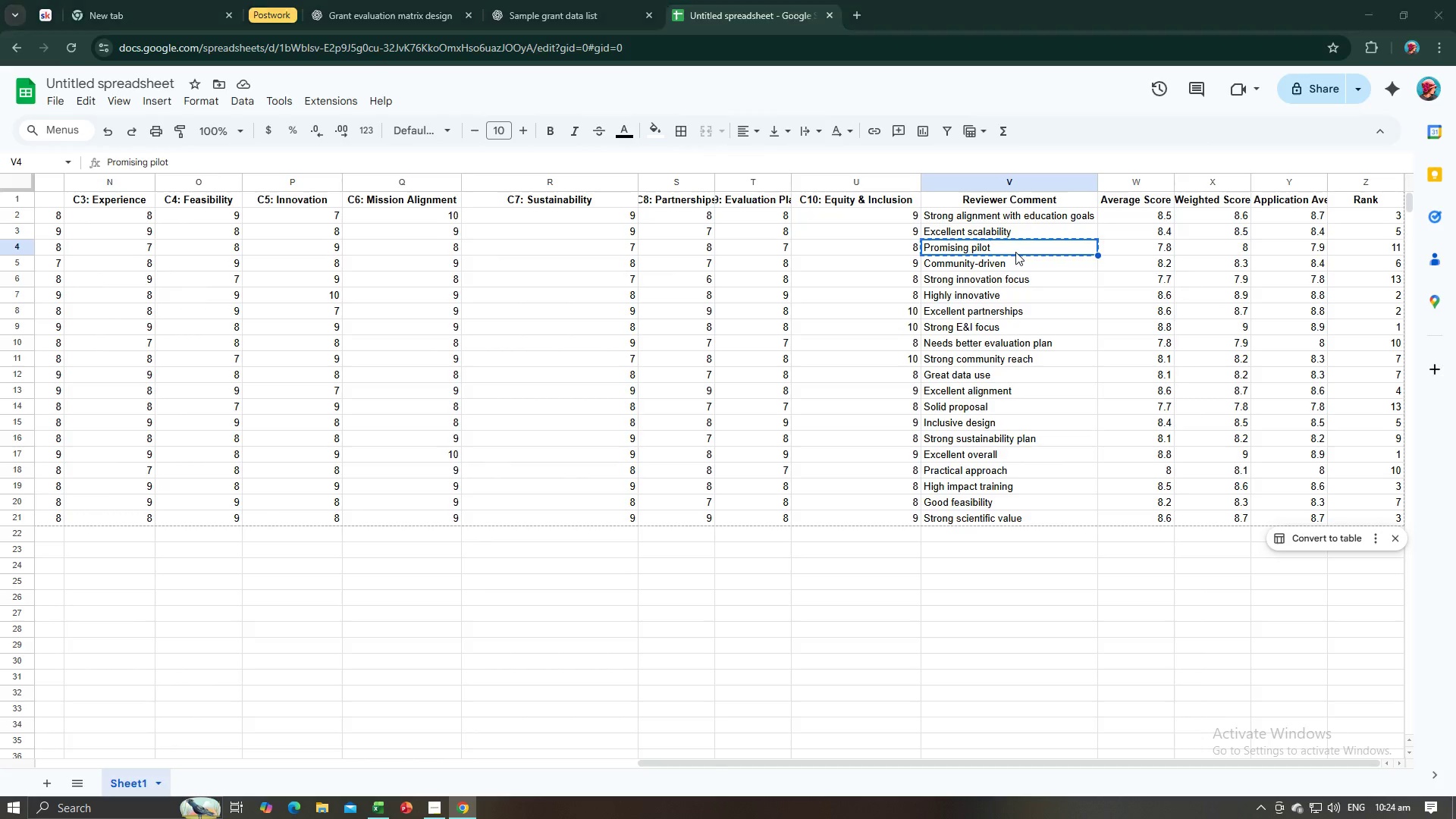 
key(Alt+Tab)
 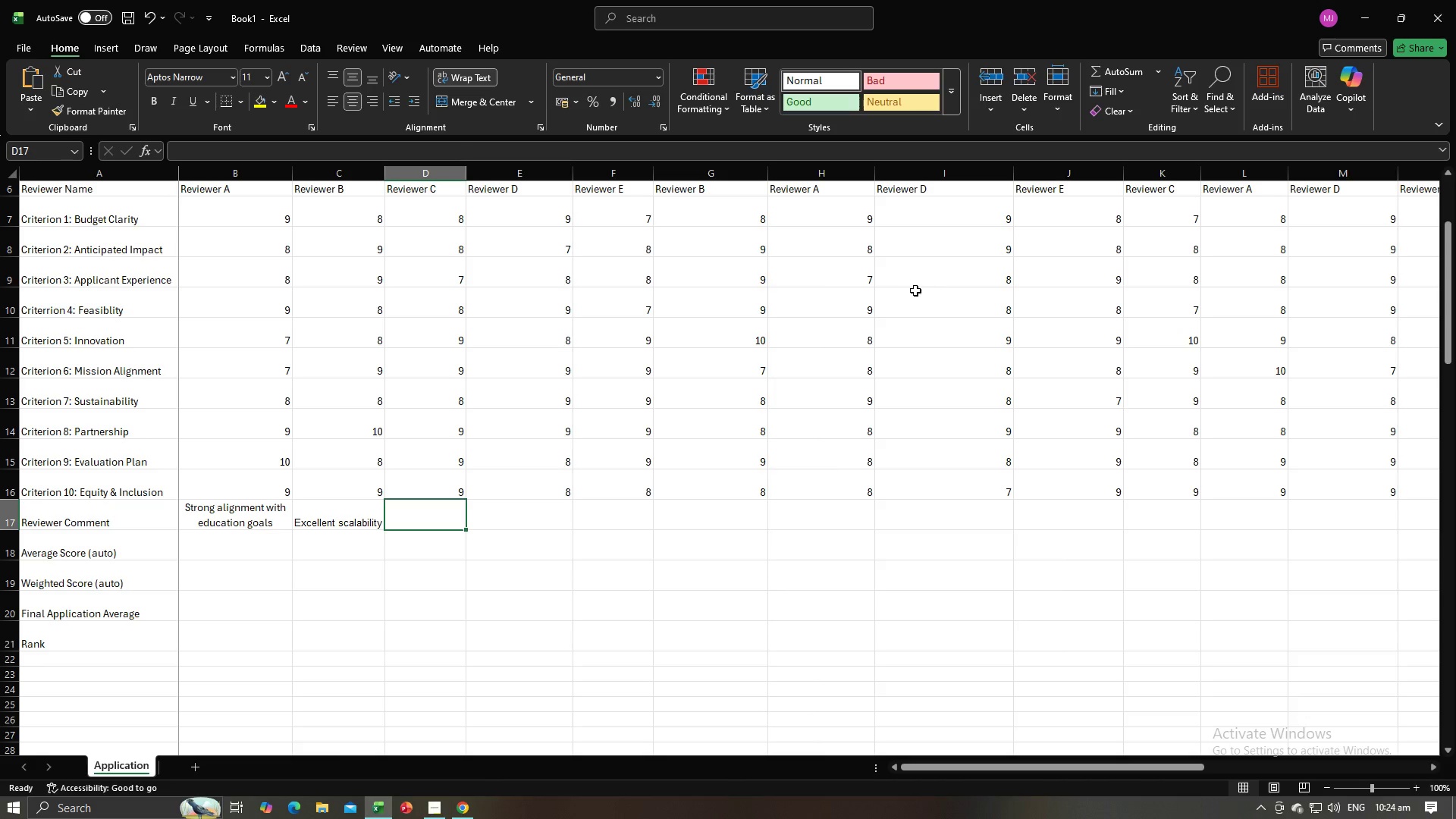 
key(Control+V)
 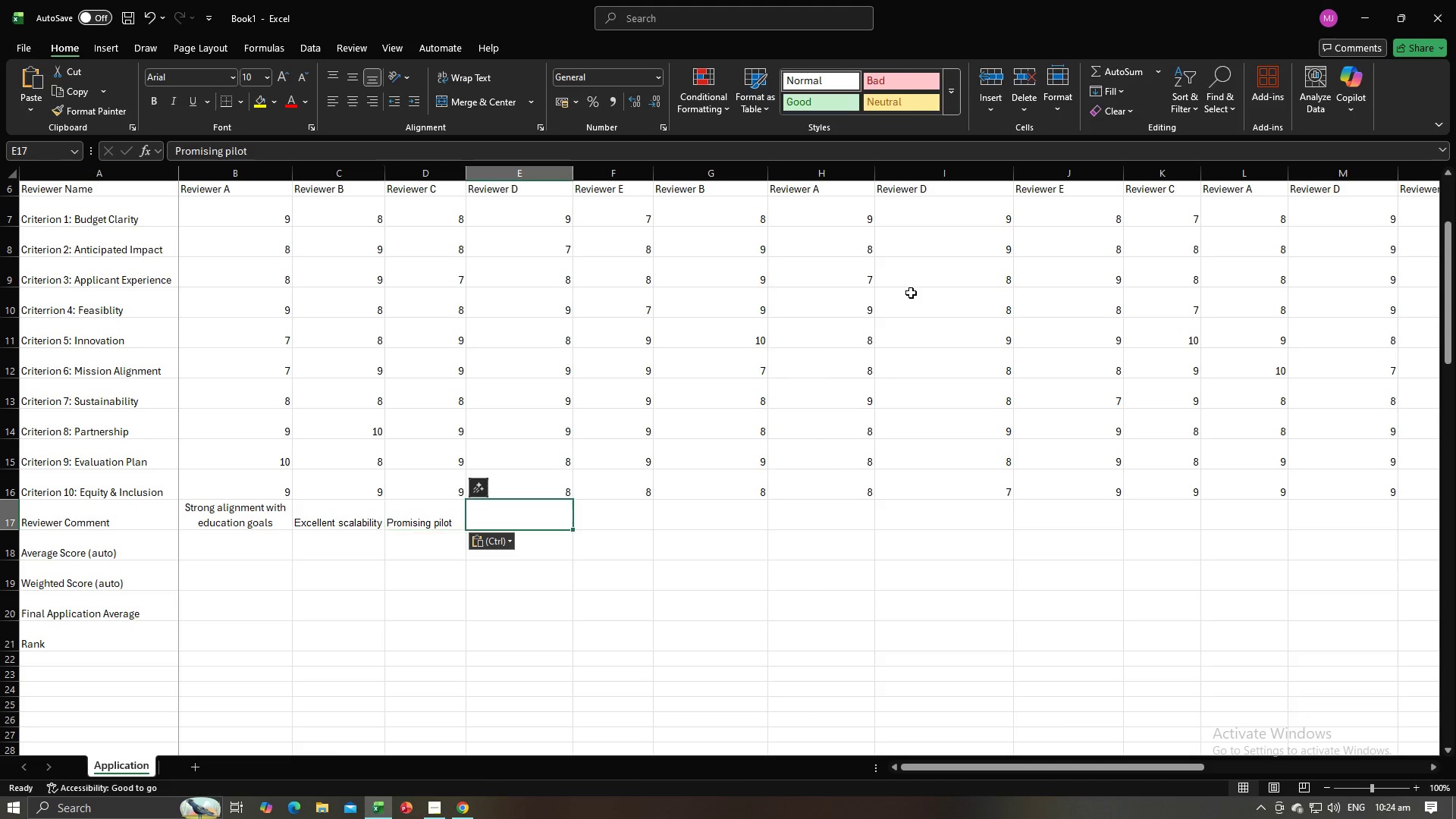 
key(Tab)
 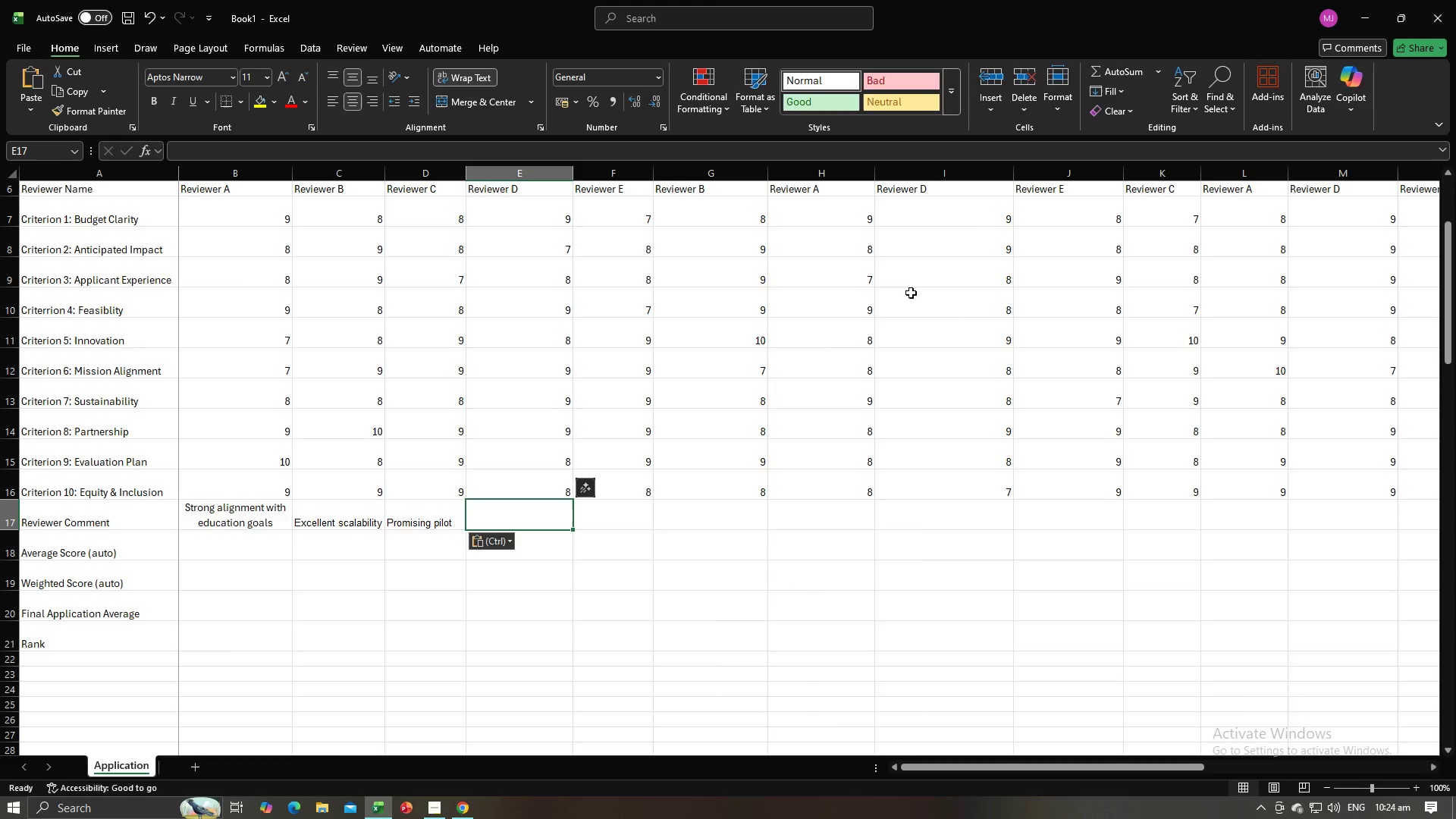 
key(Alt+AltLeft)
 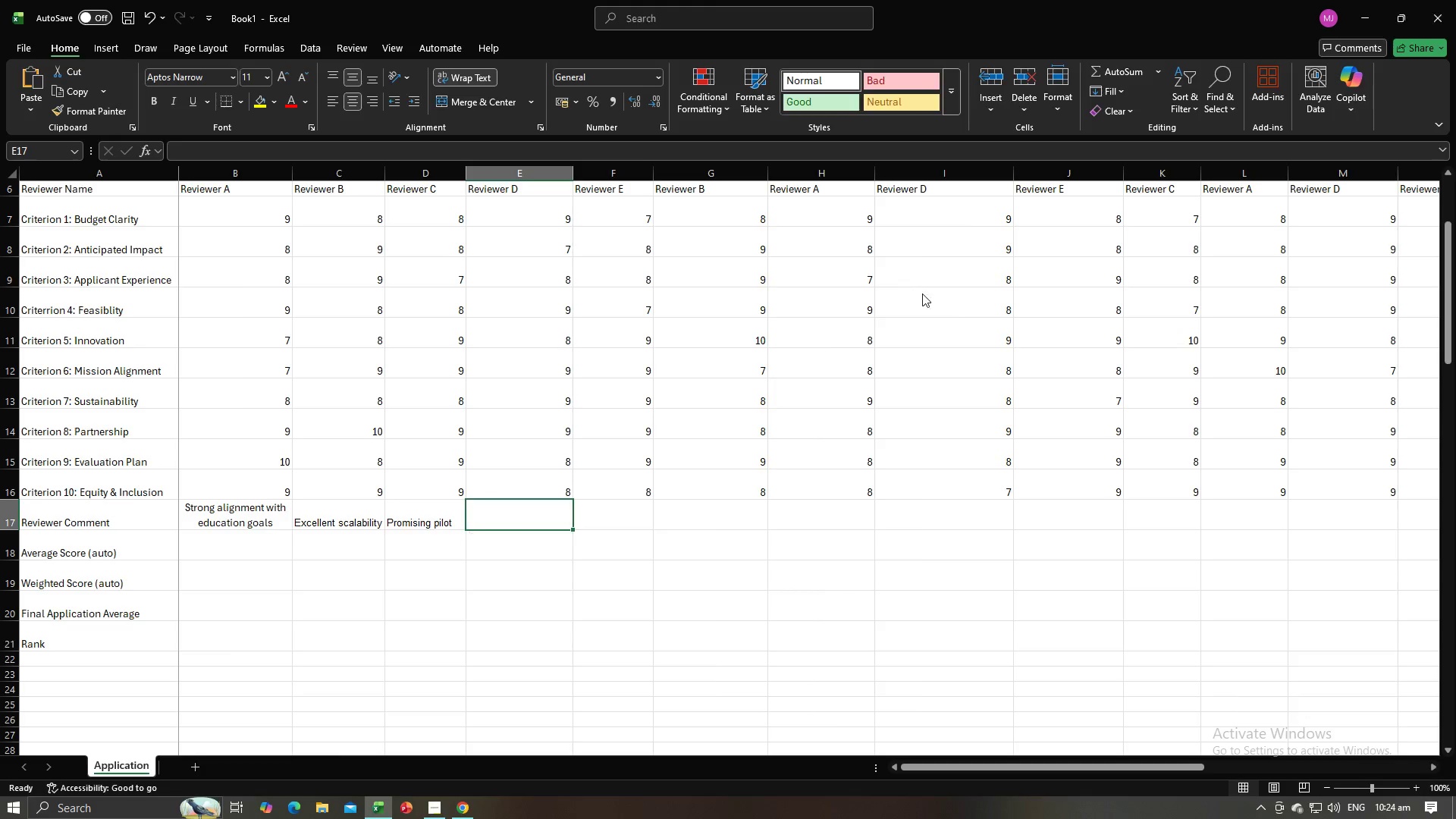 
key(Alt+Tab)
 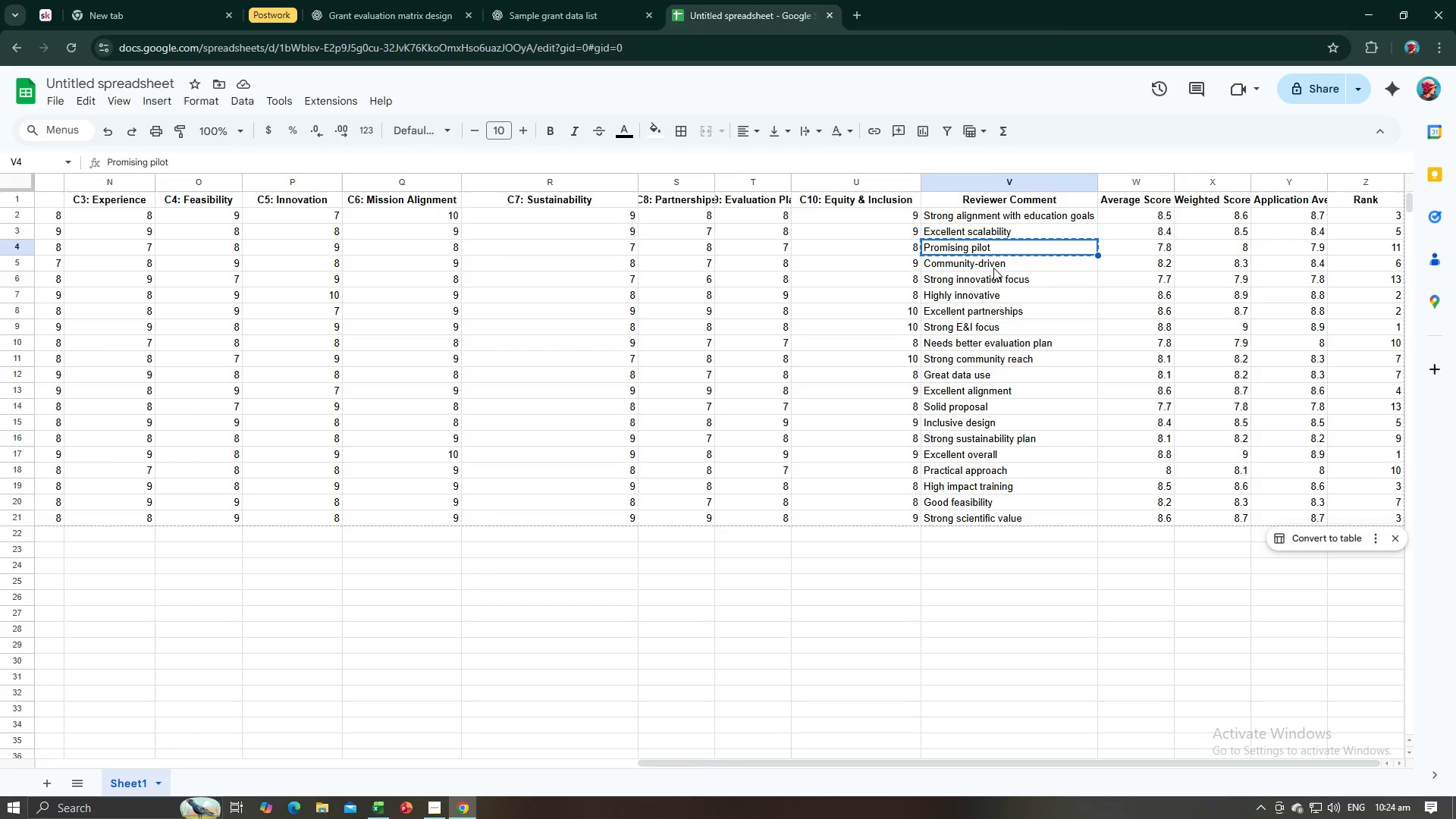 
left_click([993, 267])
 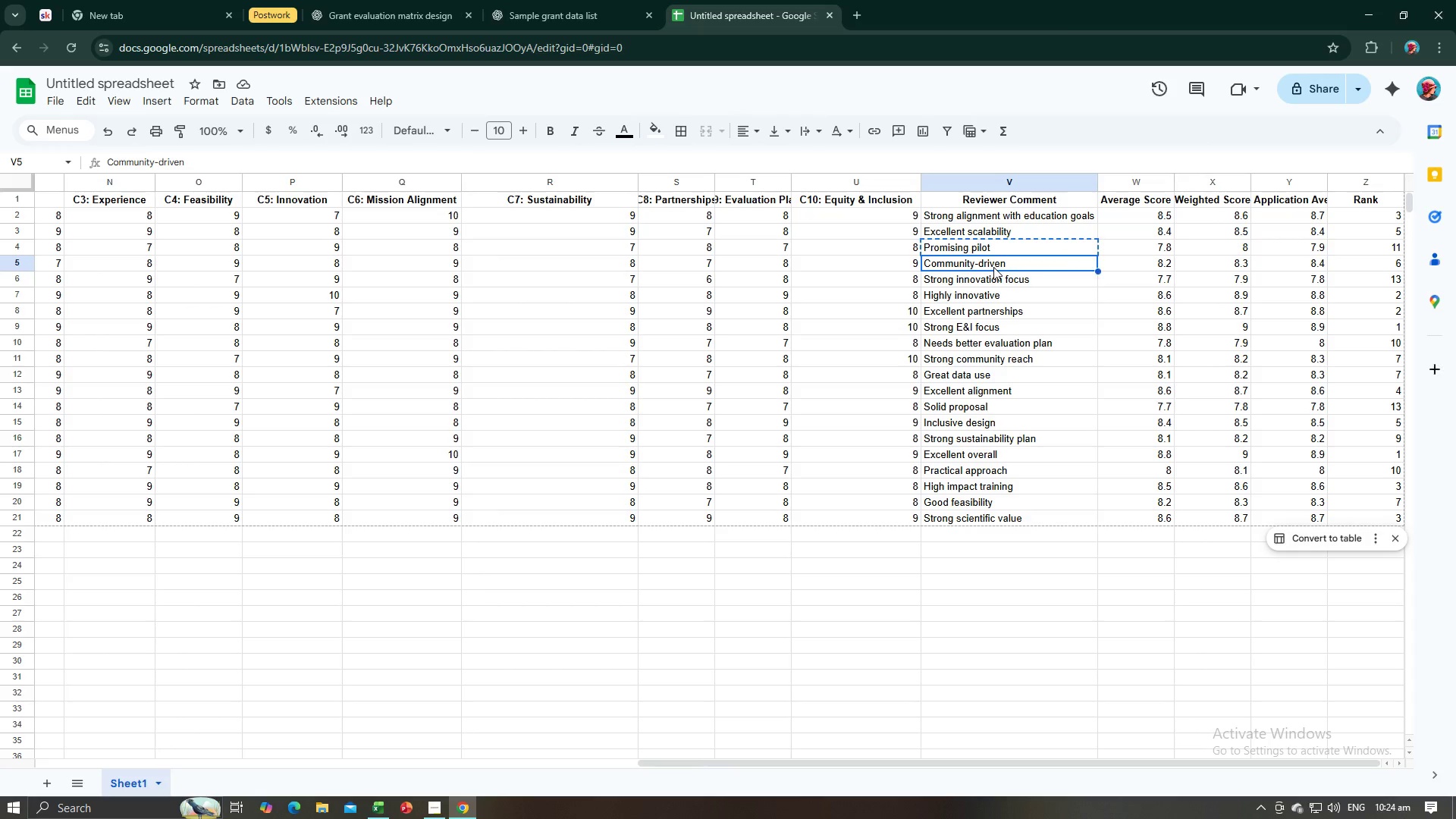 
key(Control+C)
 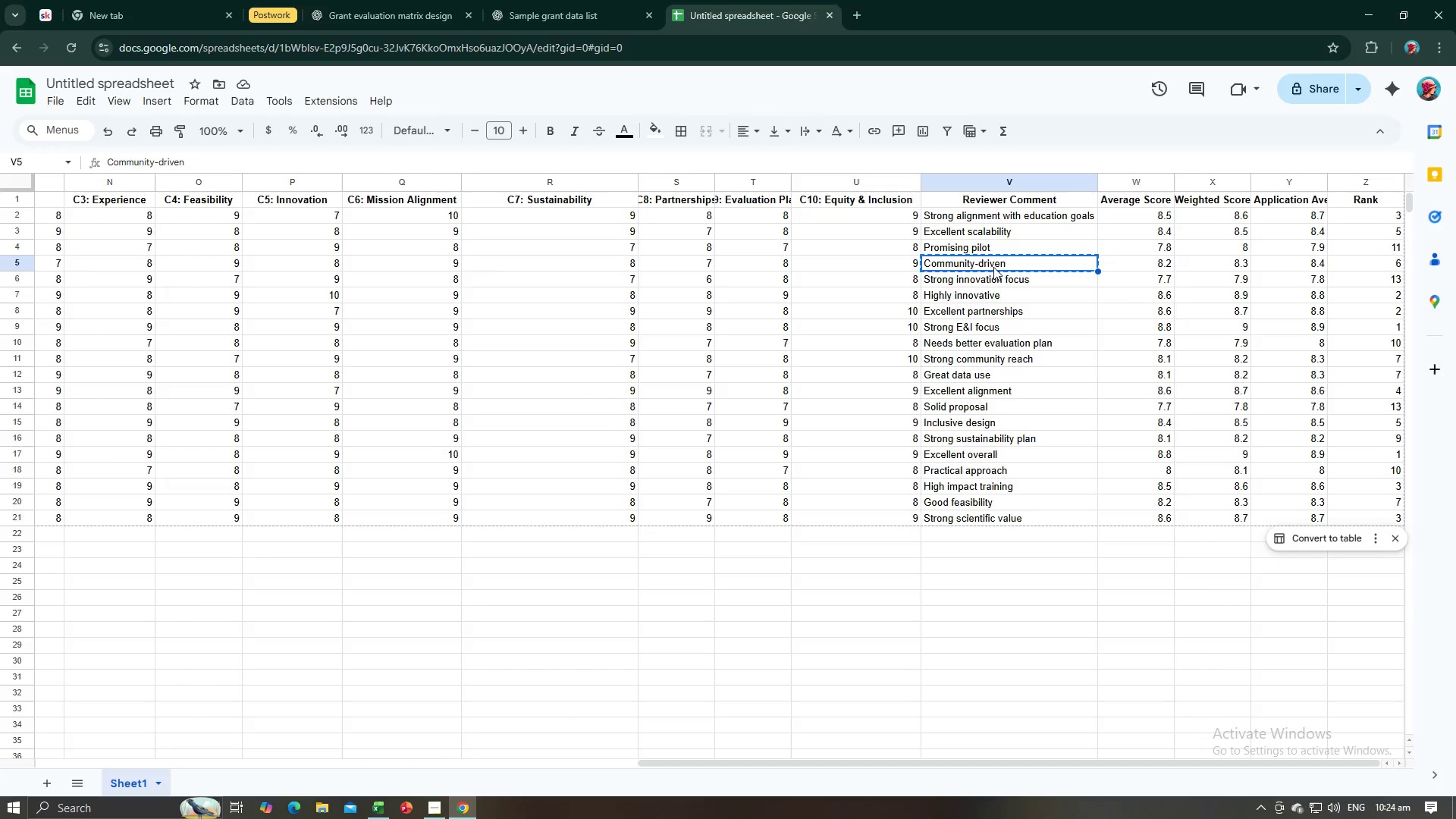 
key(Alt+AltLeft)
 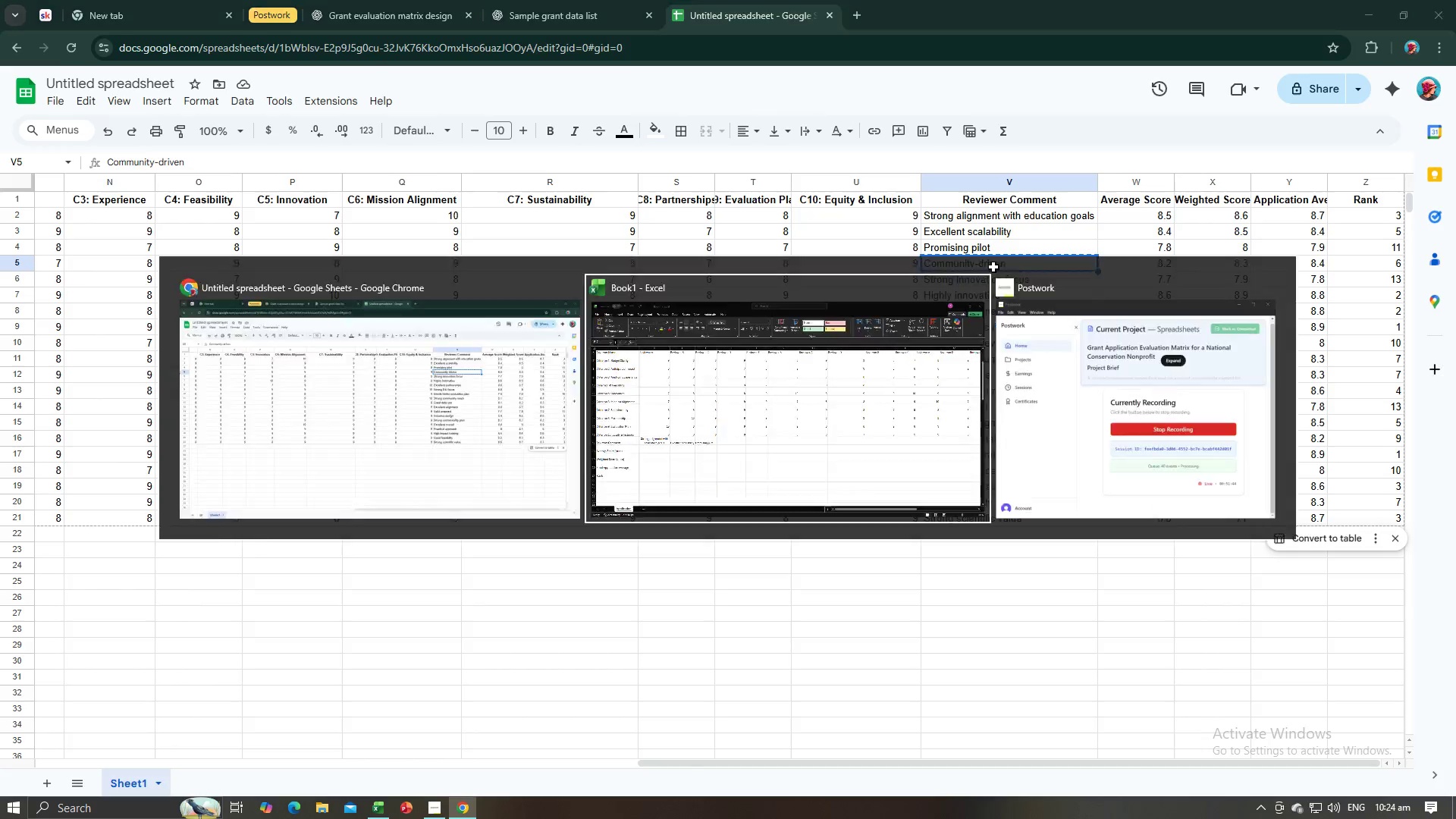 
key(Alt+Tab)
 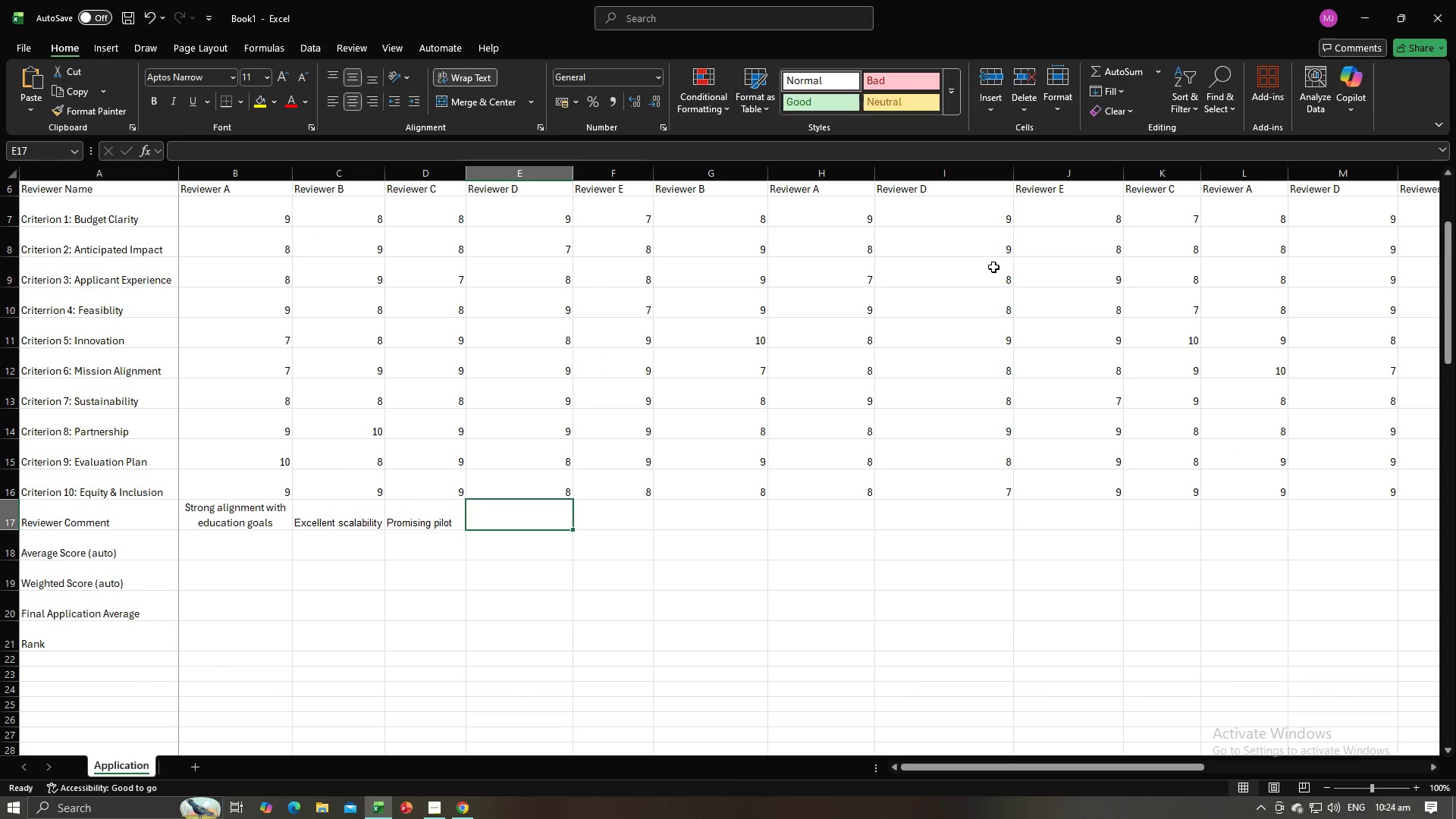 
key(Control+V)
 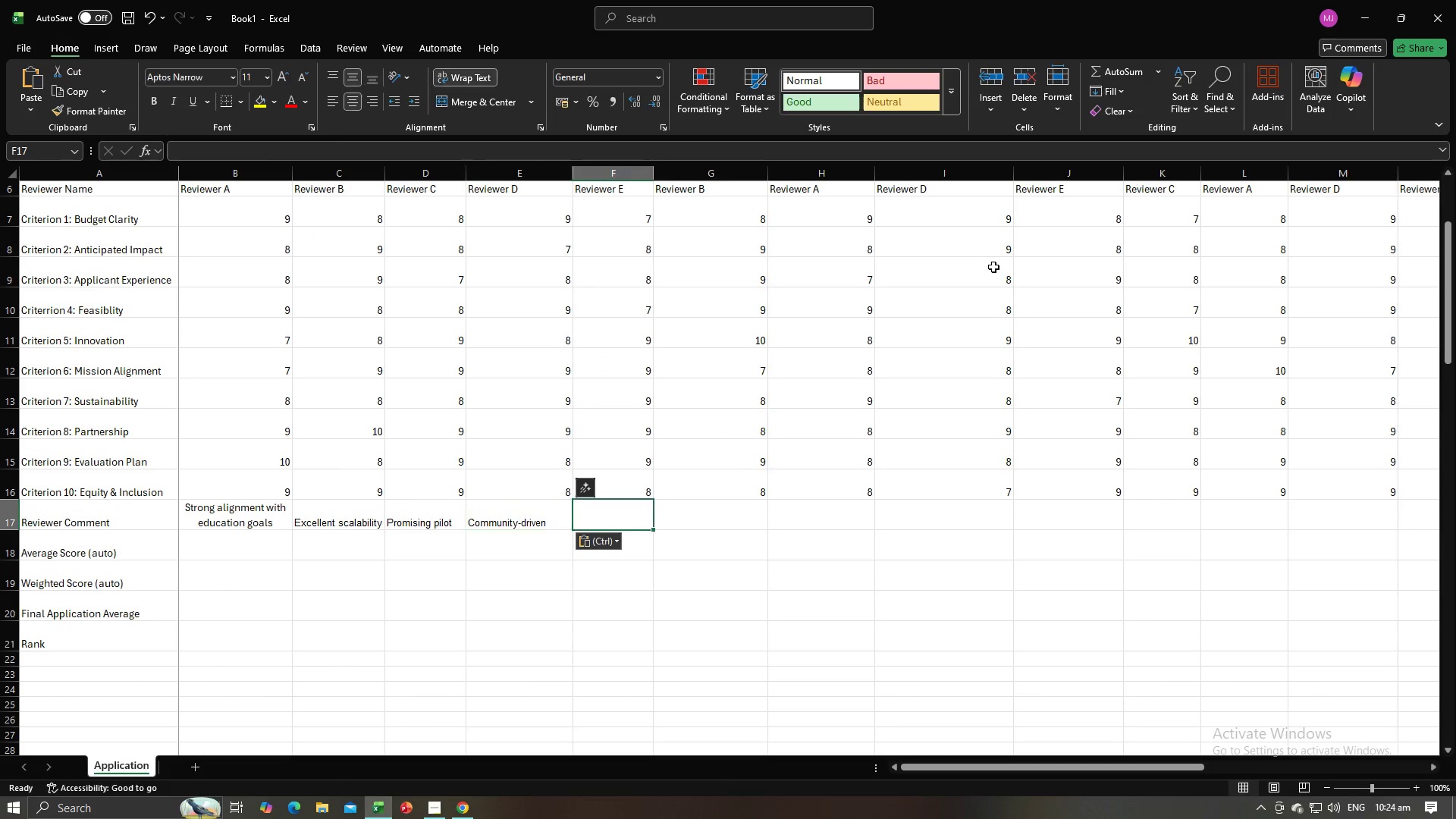 
key(Tab)
 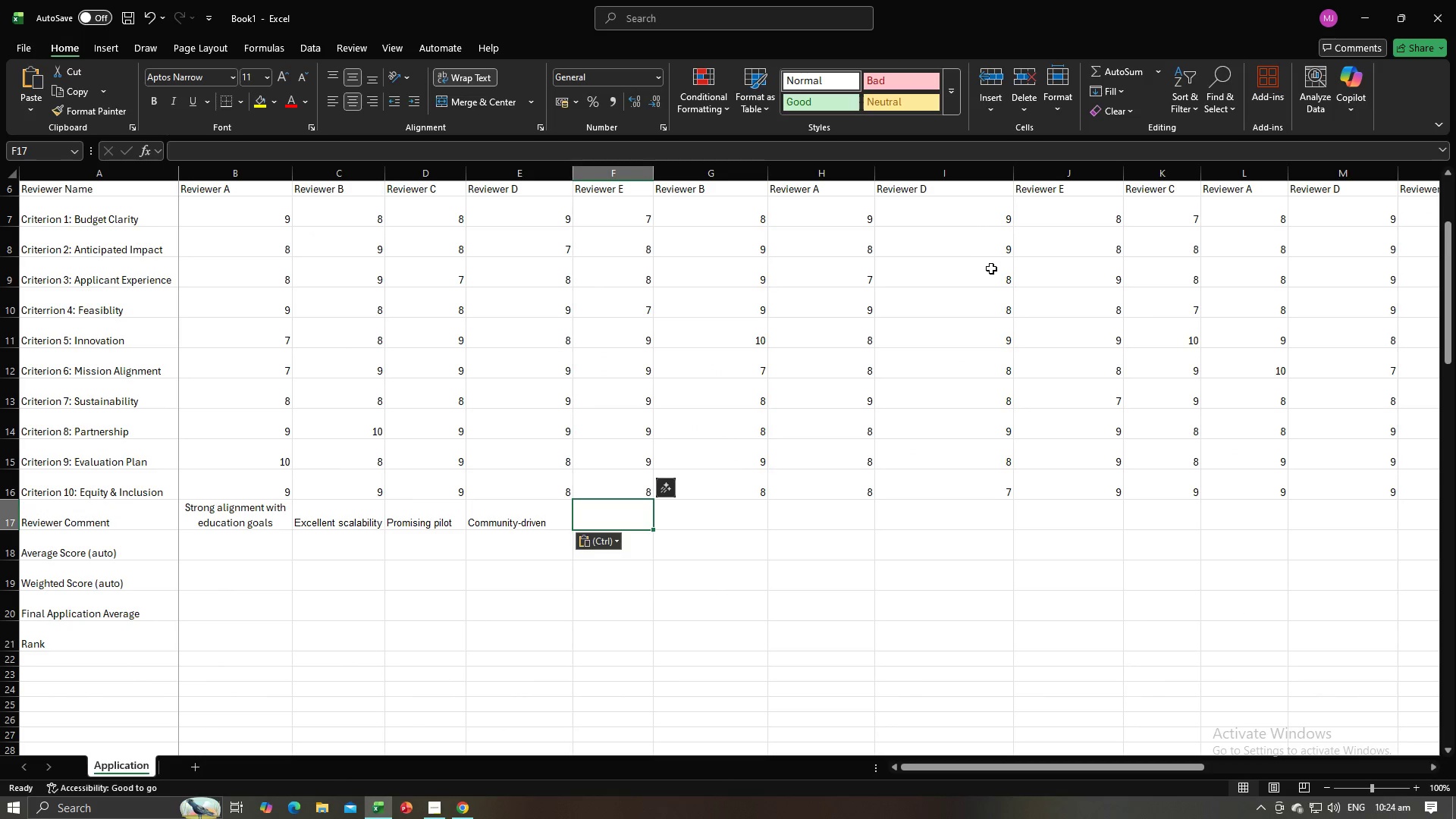 
key(Alt+AltLeft)
 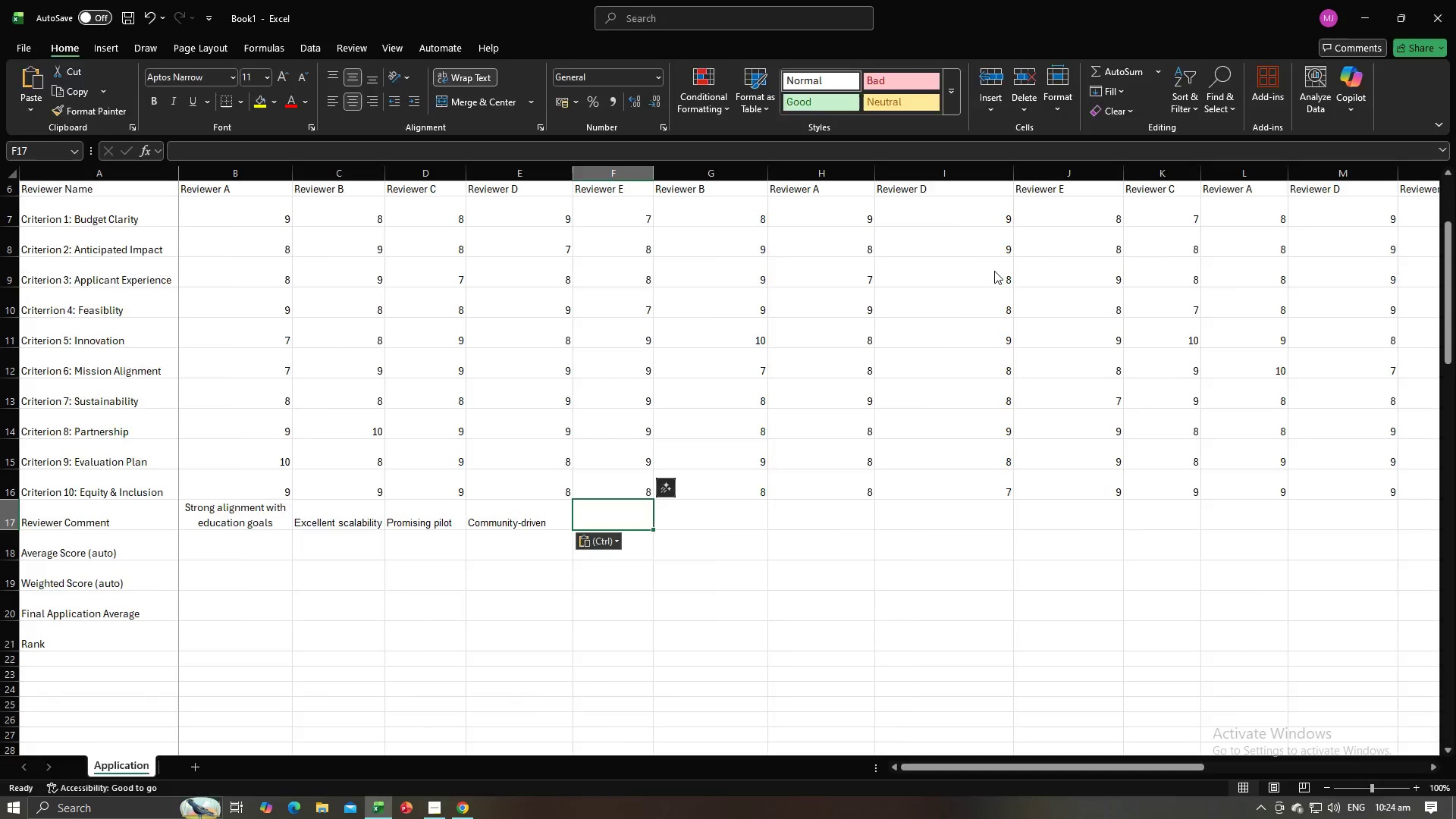 
key(Alt+Tab)
 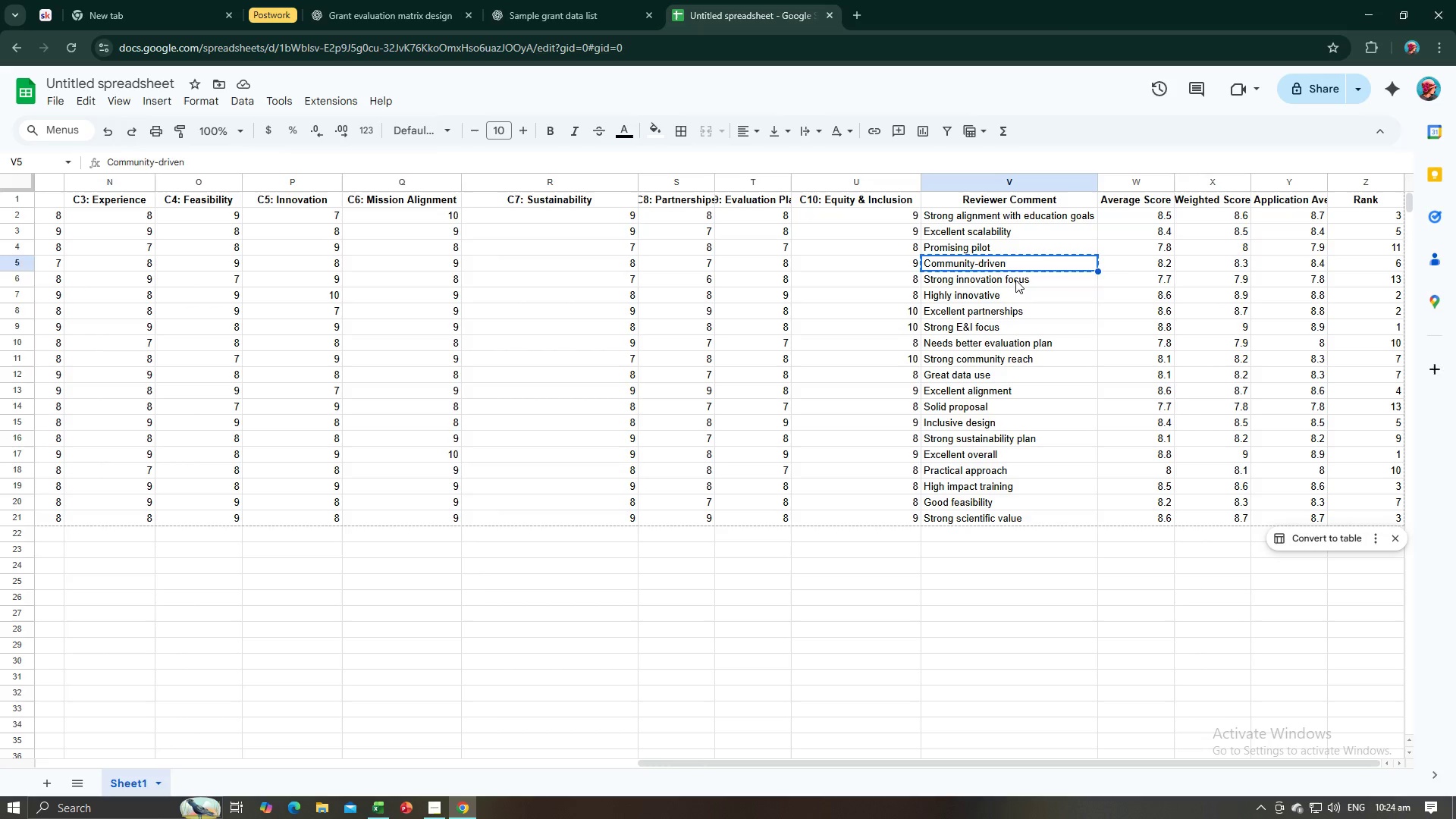 
left_click([1015, 280])
 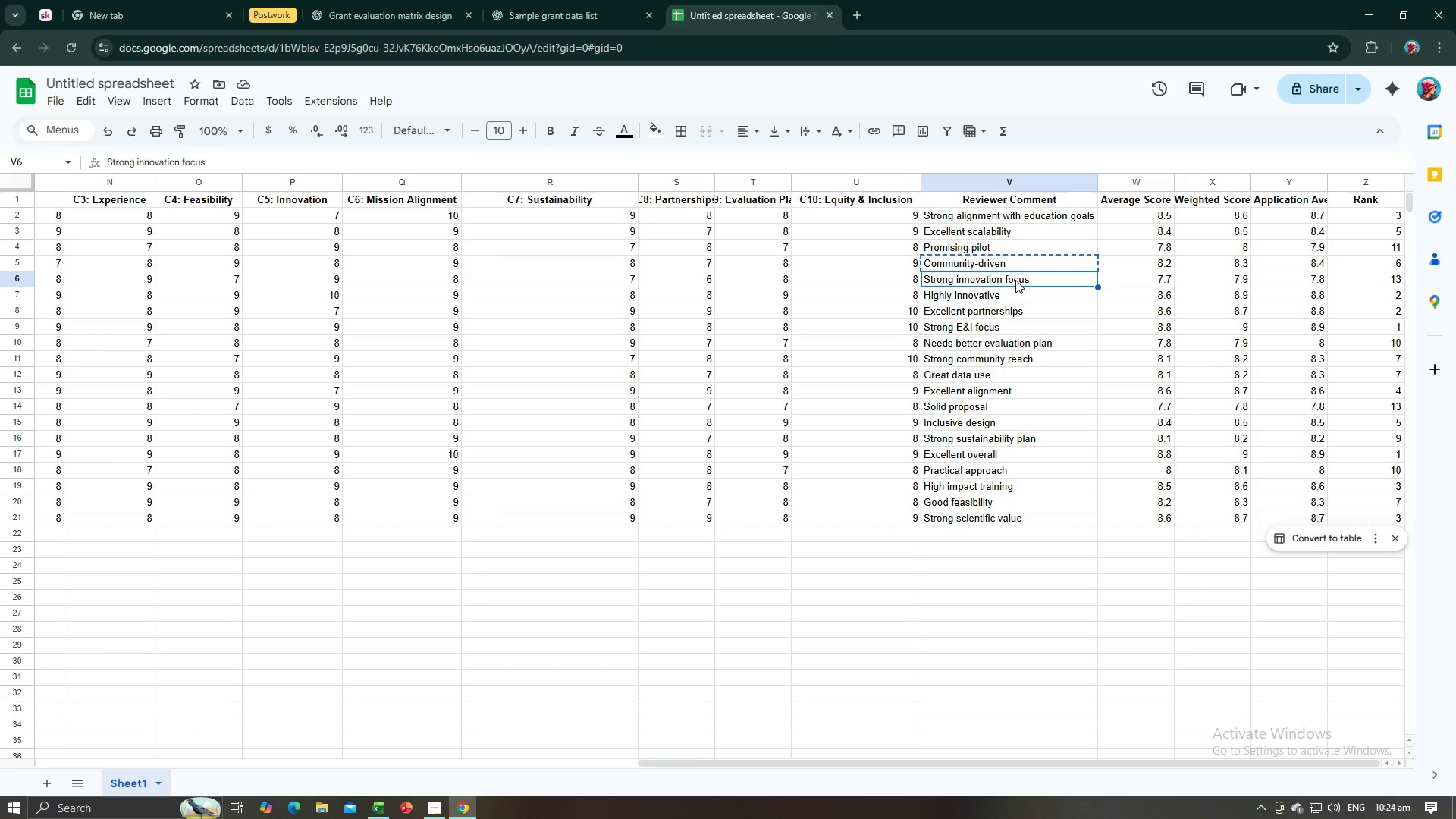 
key(Control+C)
 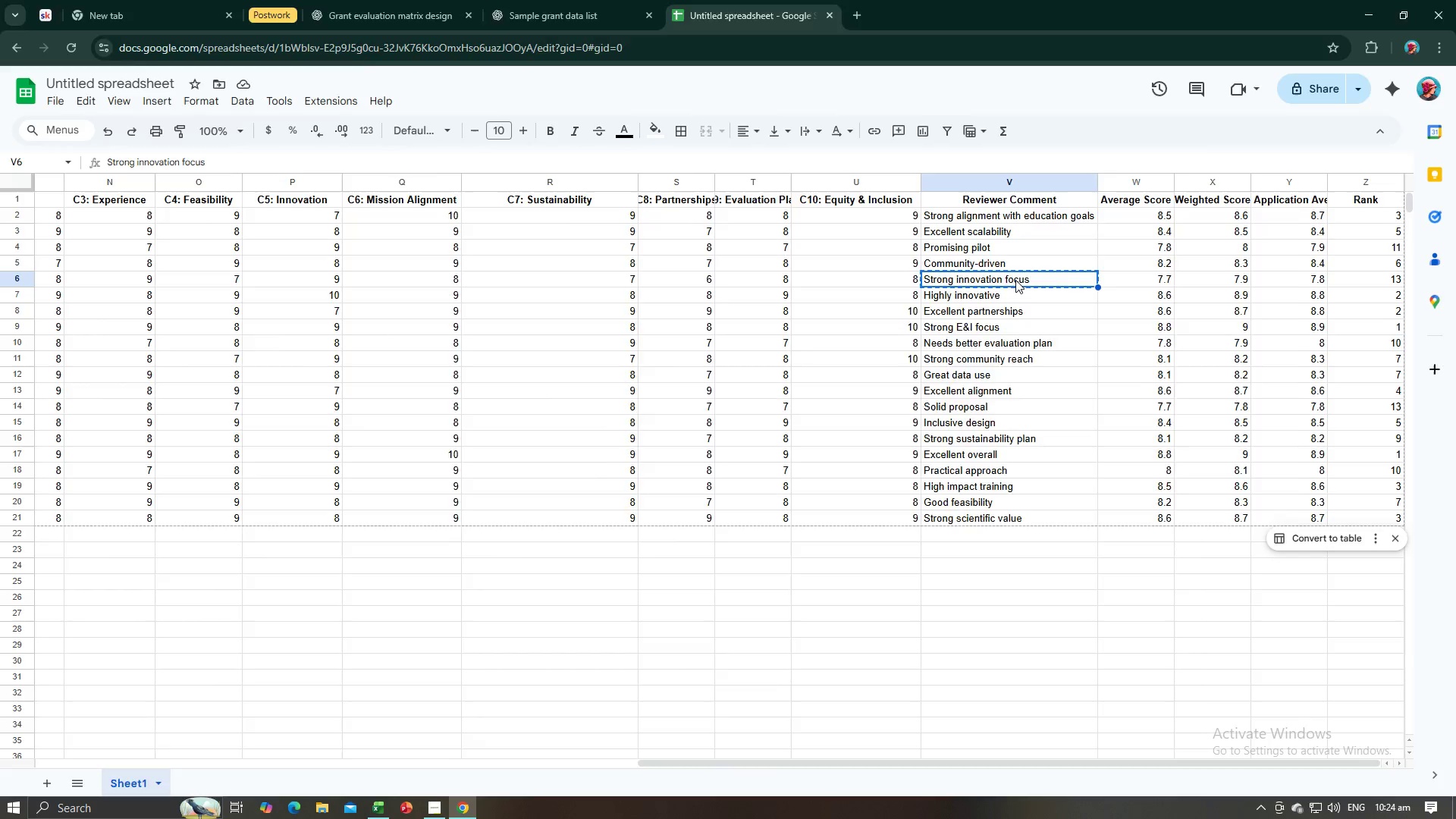 
key(Alt+AltLeft)
 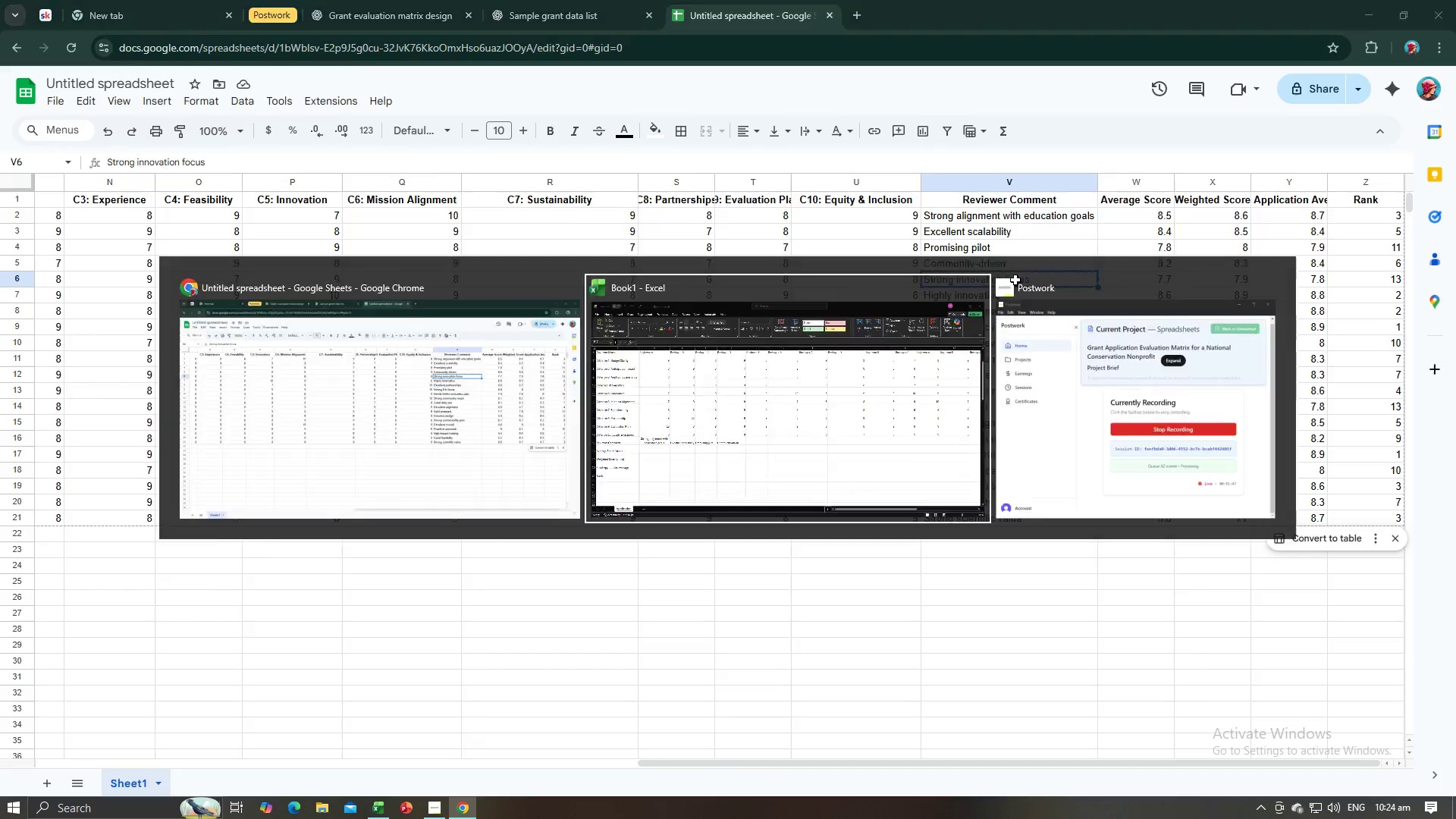 
key(Alt+Tab)
 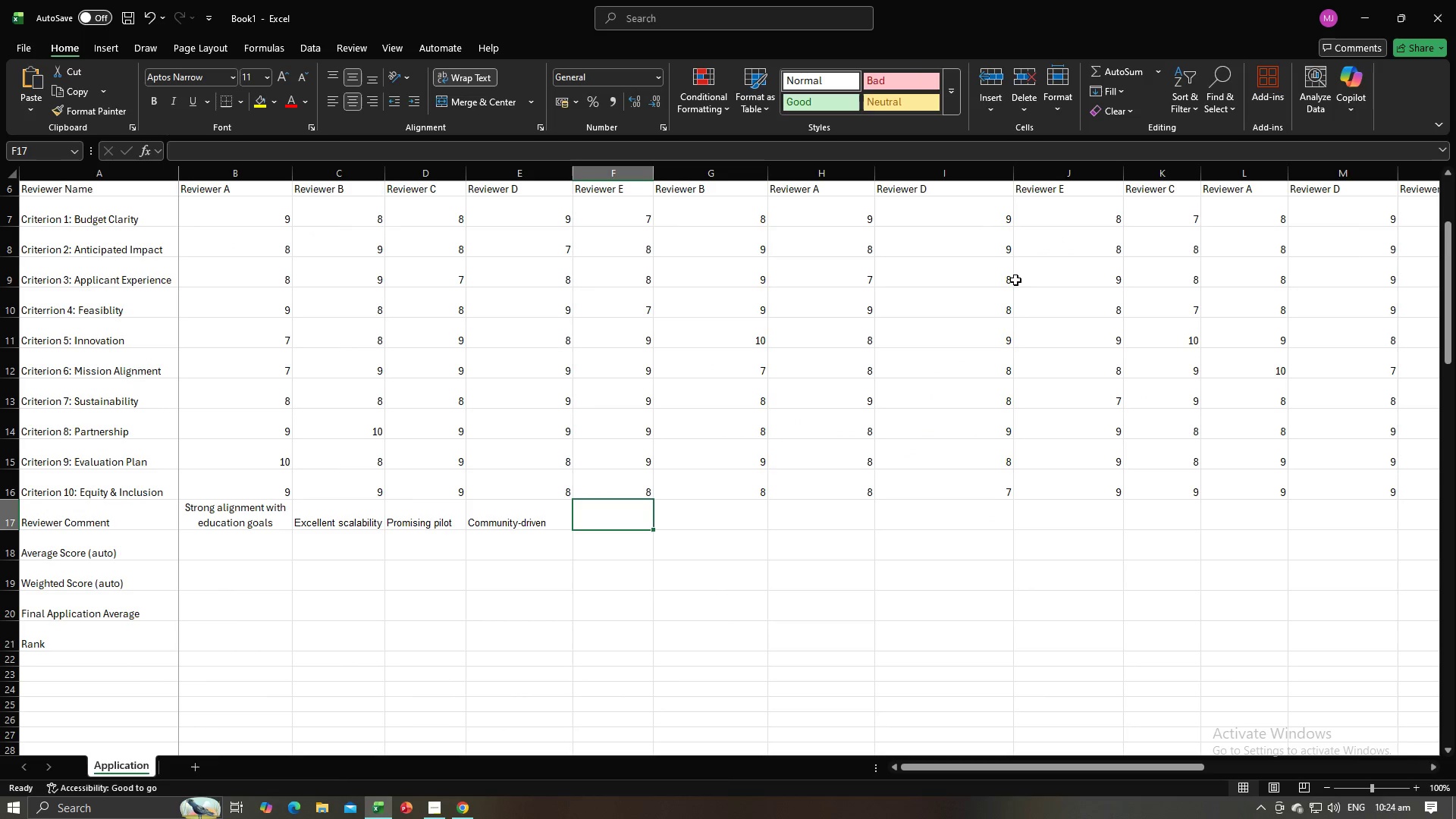 
key(Control+V)
 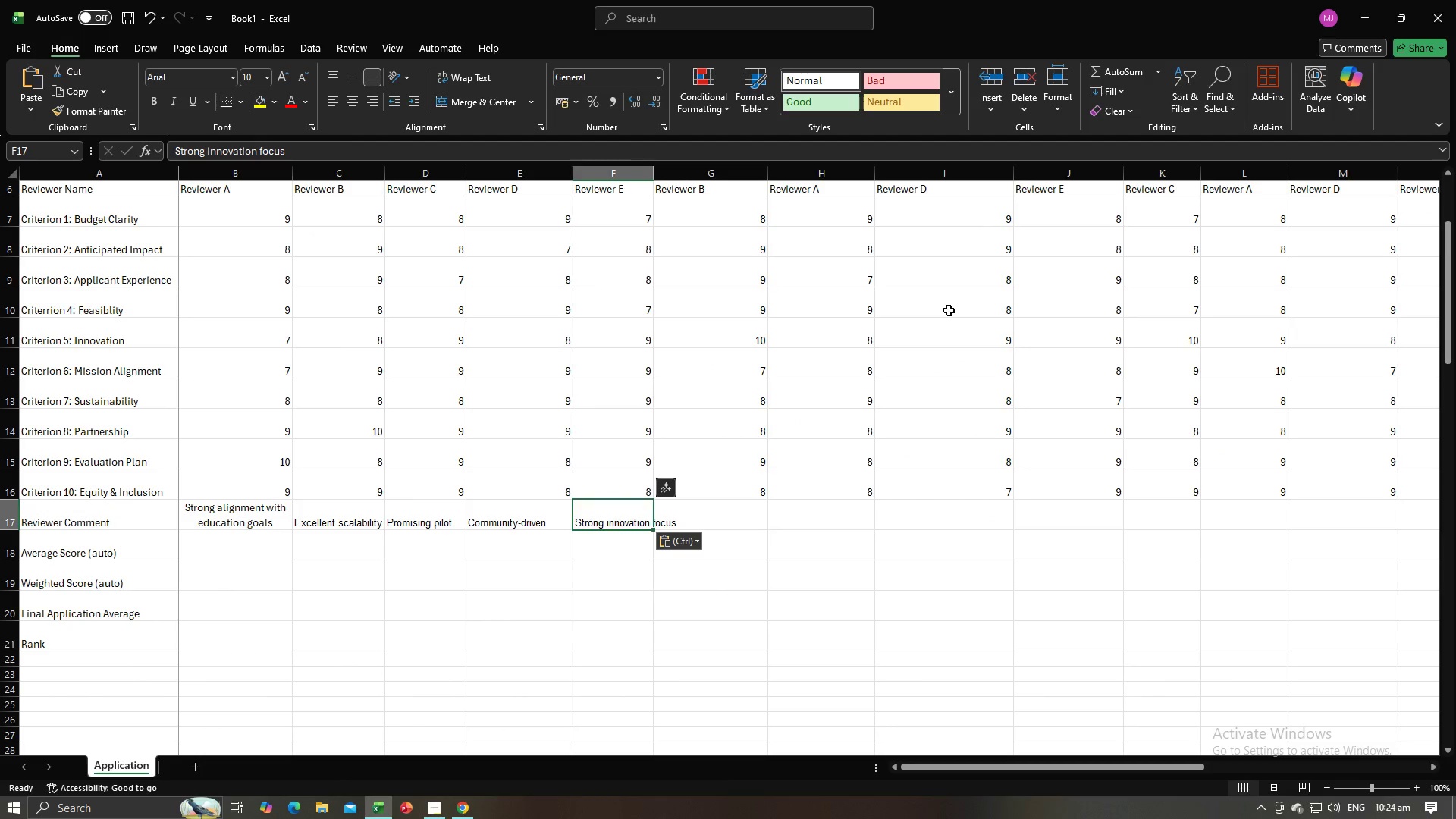 
key(Tab)
 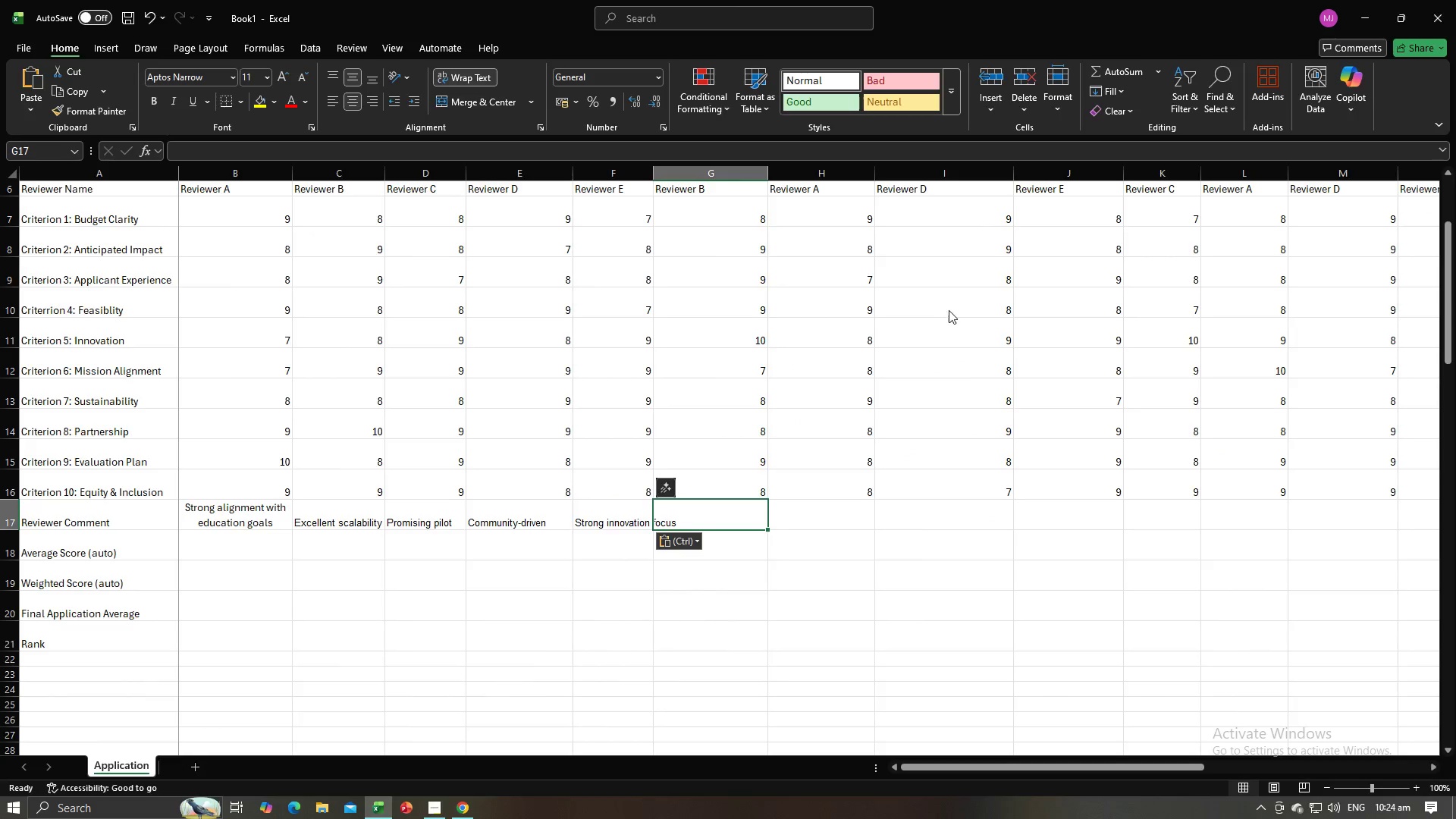 
key(Alt+Tab)